 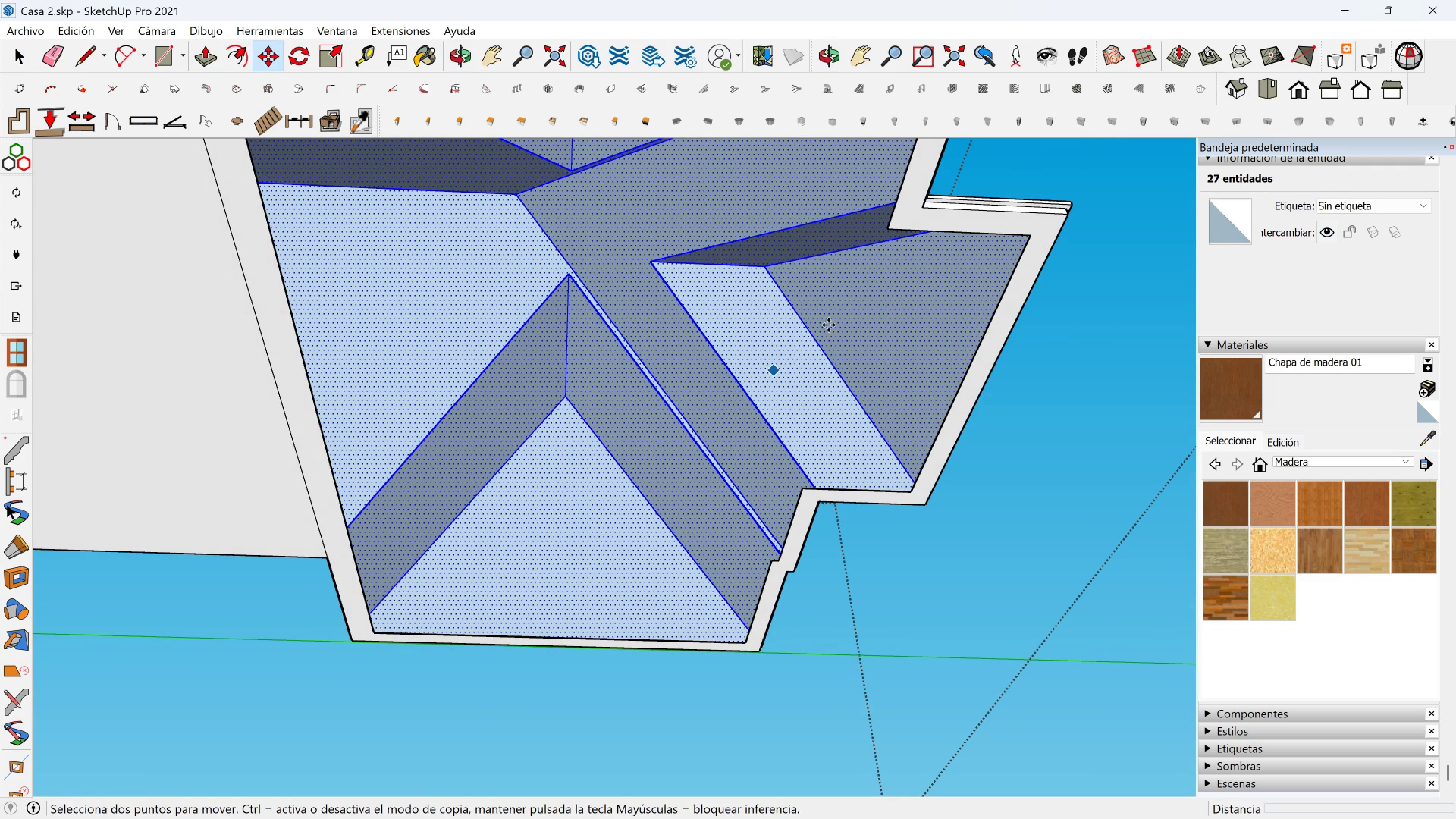 
key(Shift+ShiftLeft)
 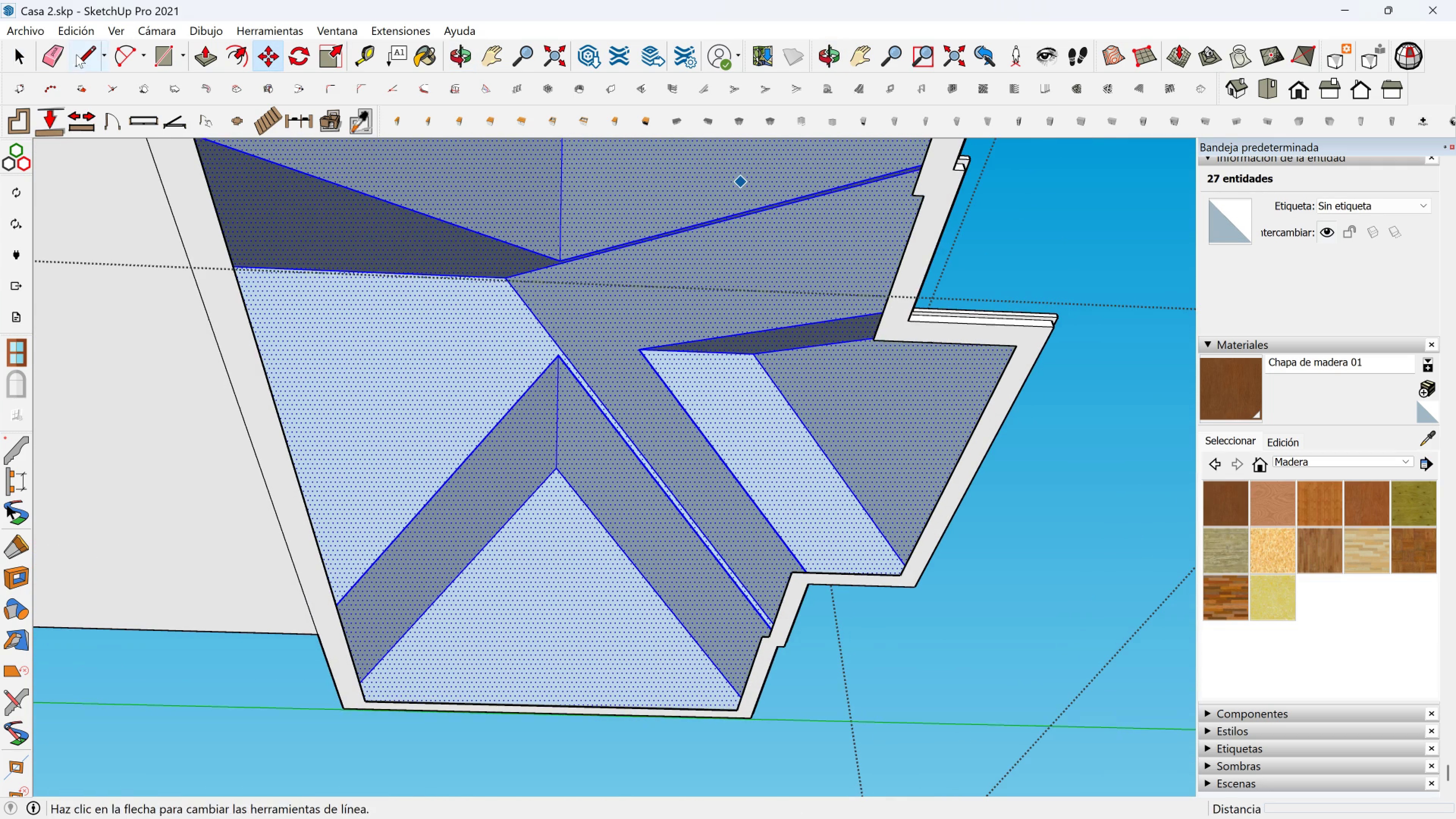 
left_click([74, 58])
 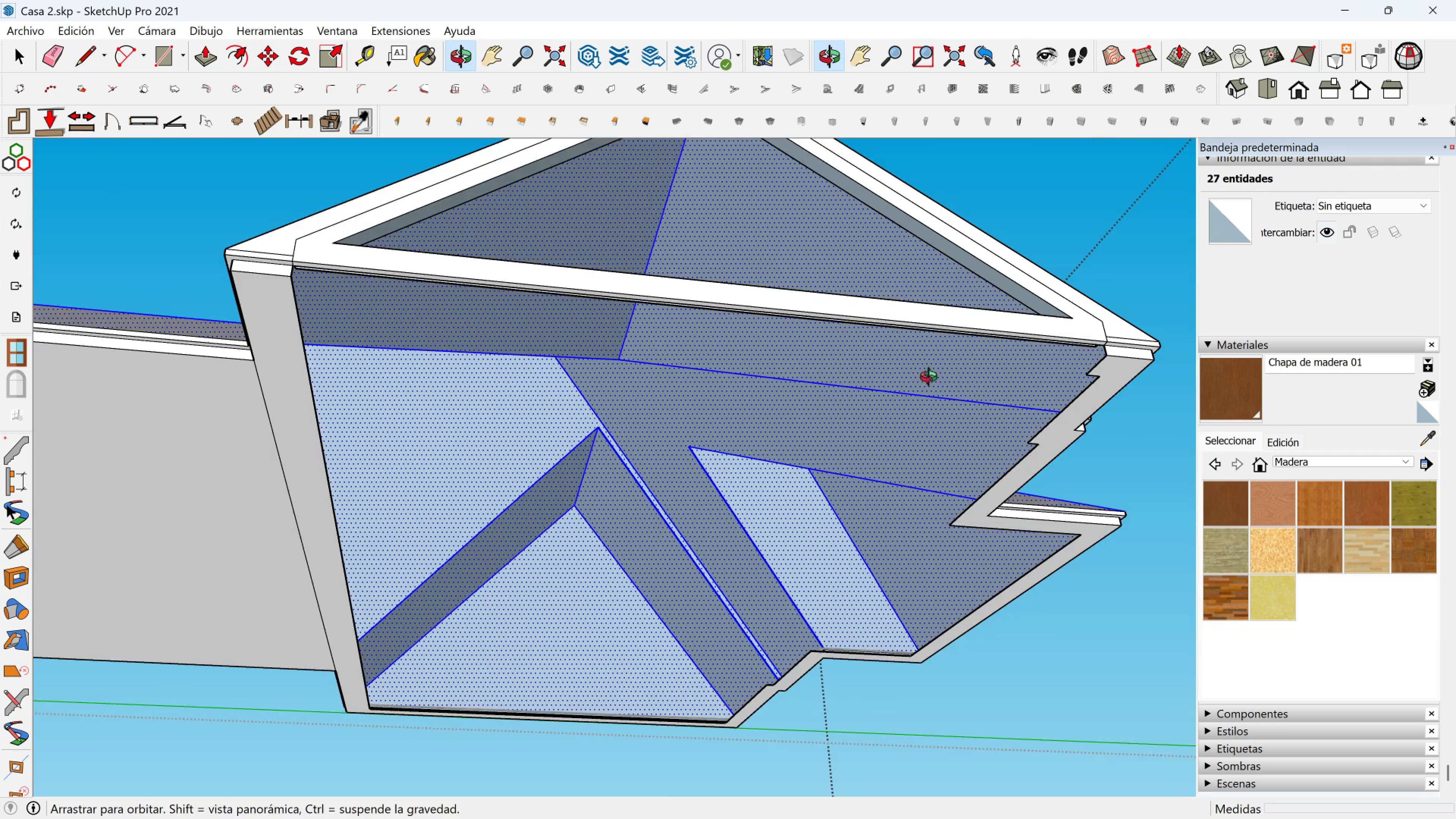 
scroll: coordinate [1021, 432], scroll_direction: up, amount: 2.0
 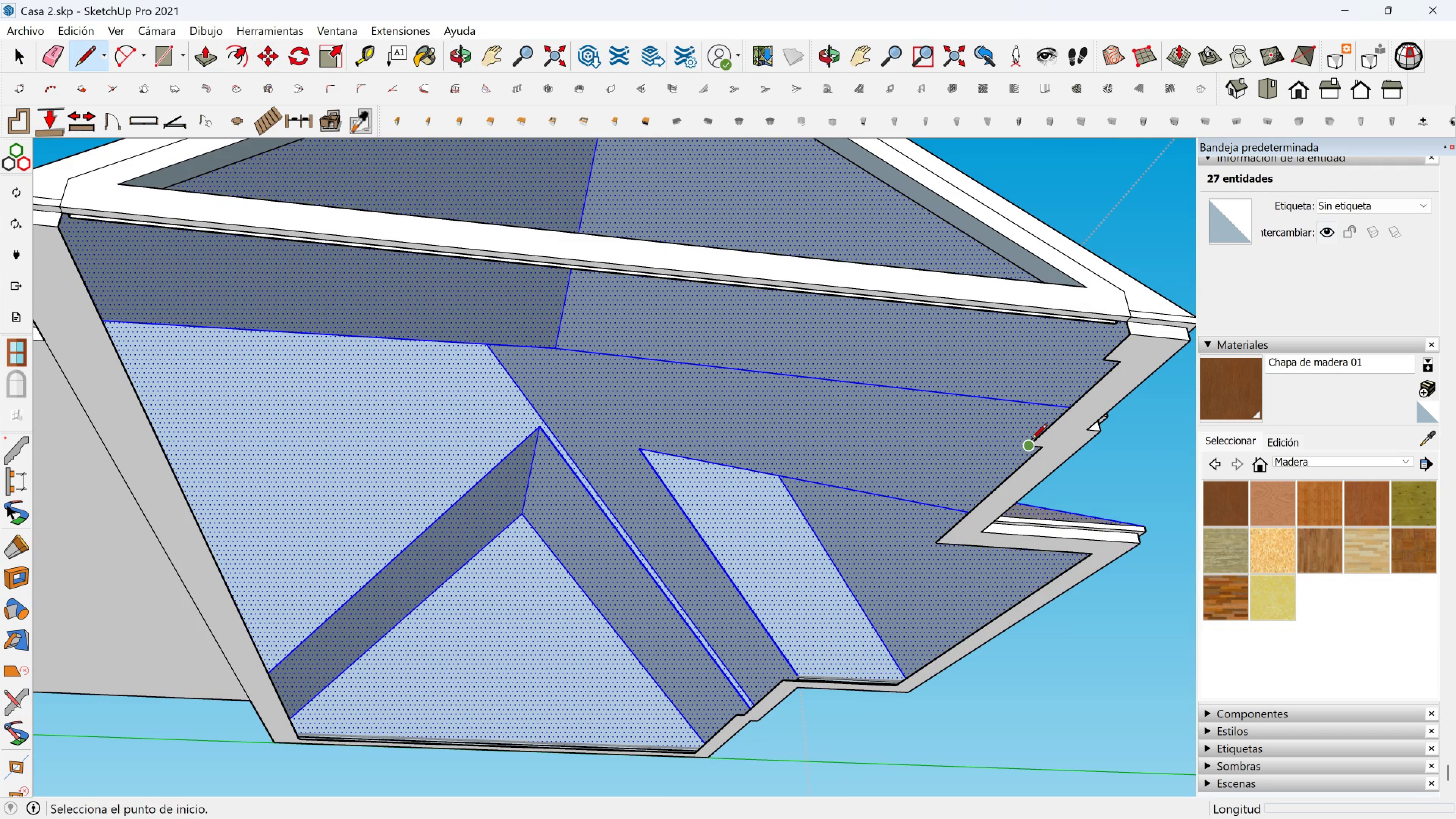 
left_click([1031, 441])